 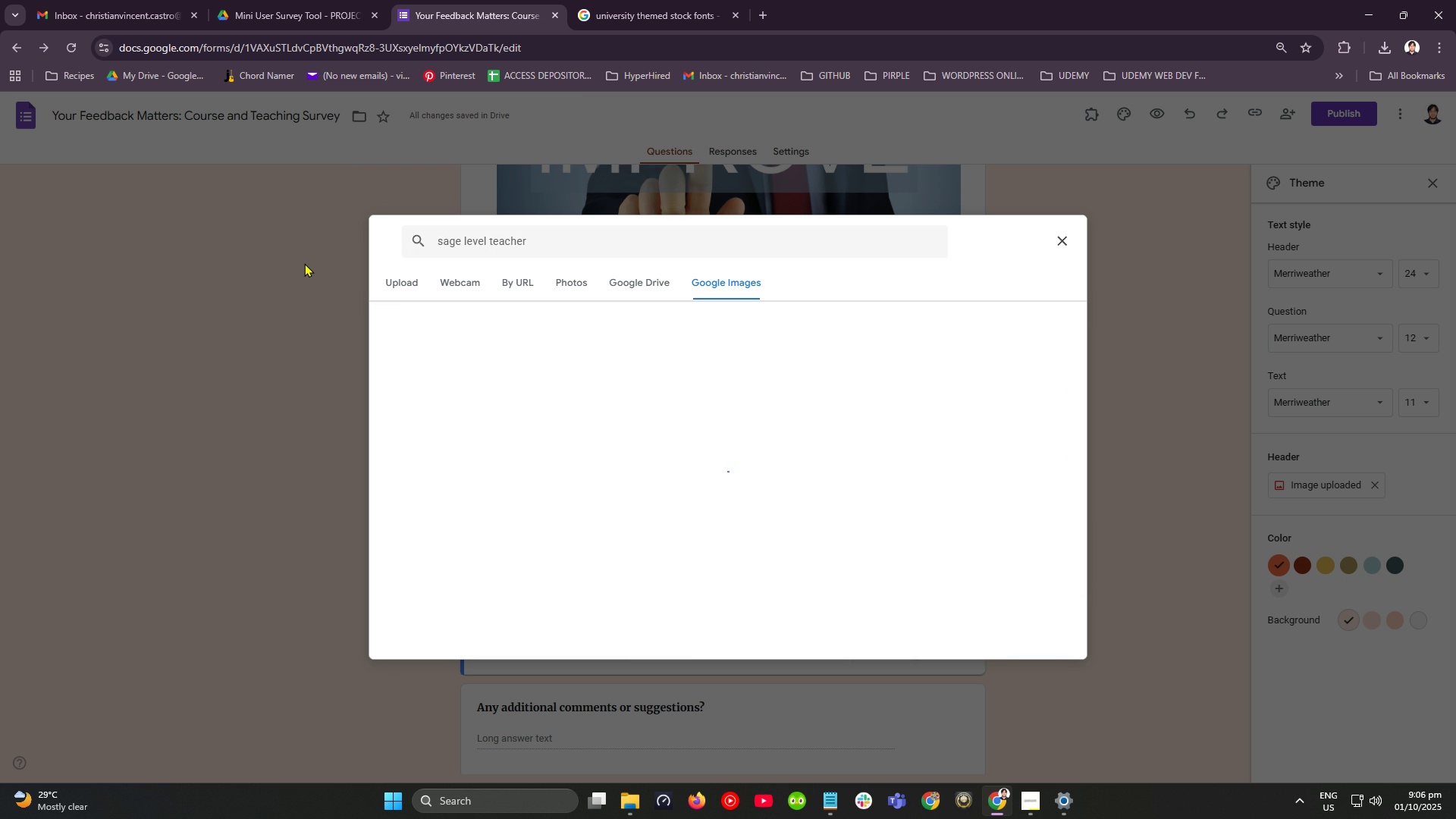 
key(Enter)
 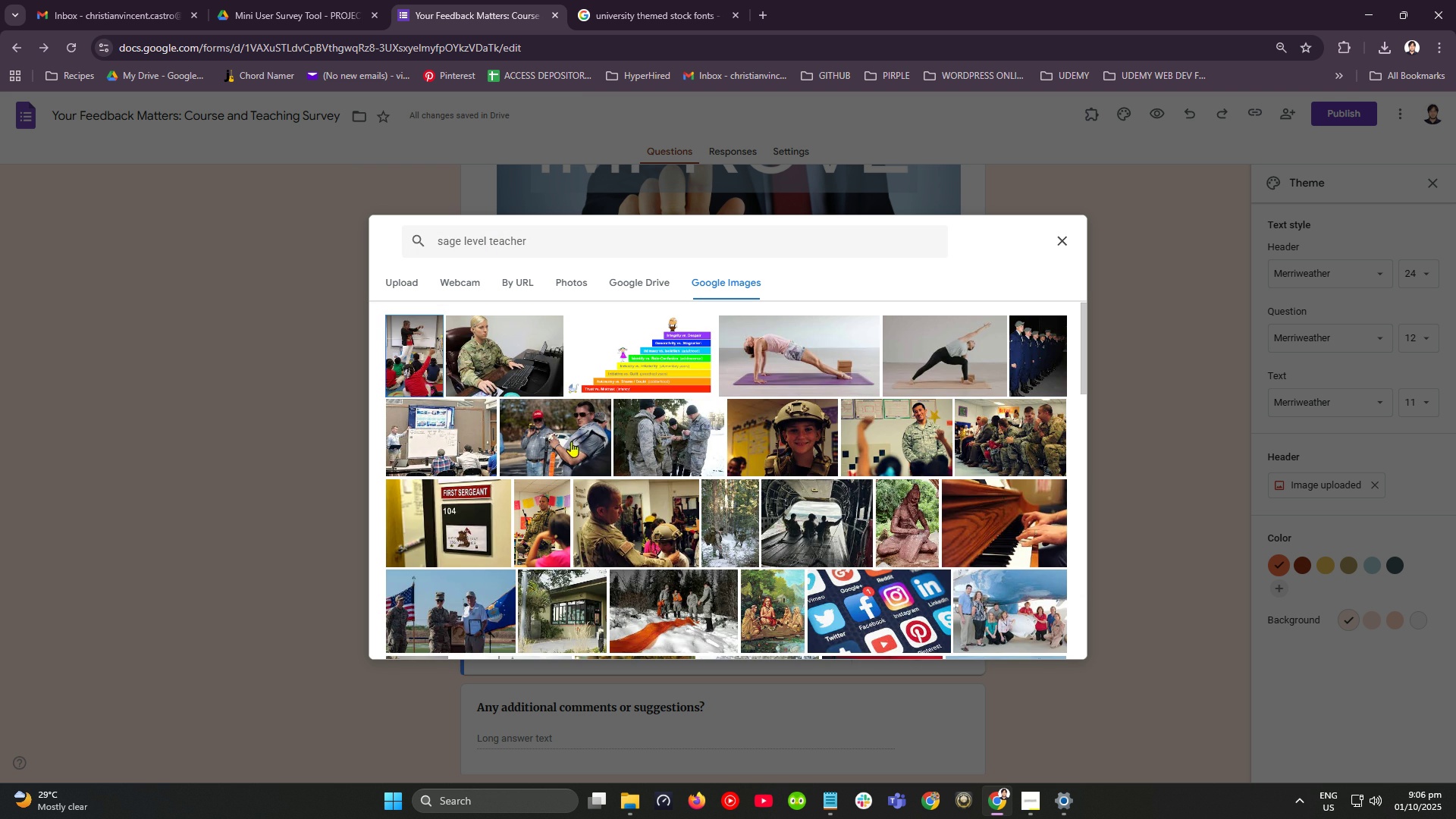 
scroll: coordinate [579, 443], scroll_direction: down, amount: 4.0
 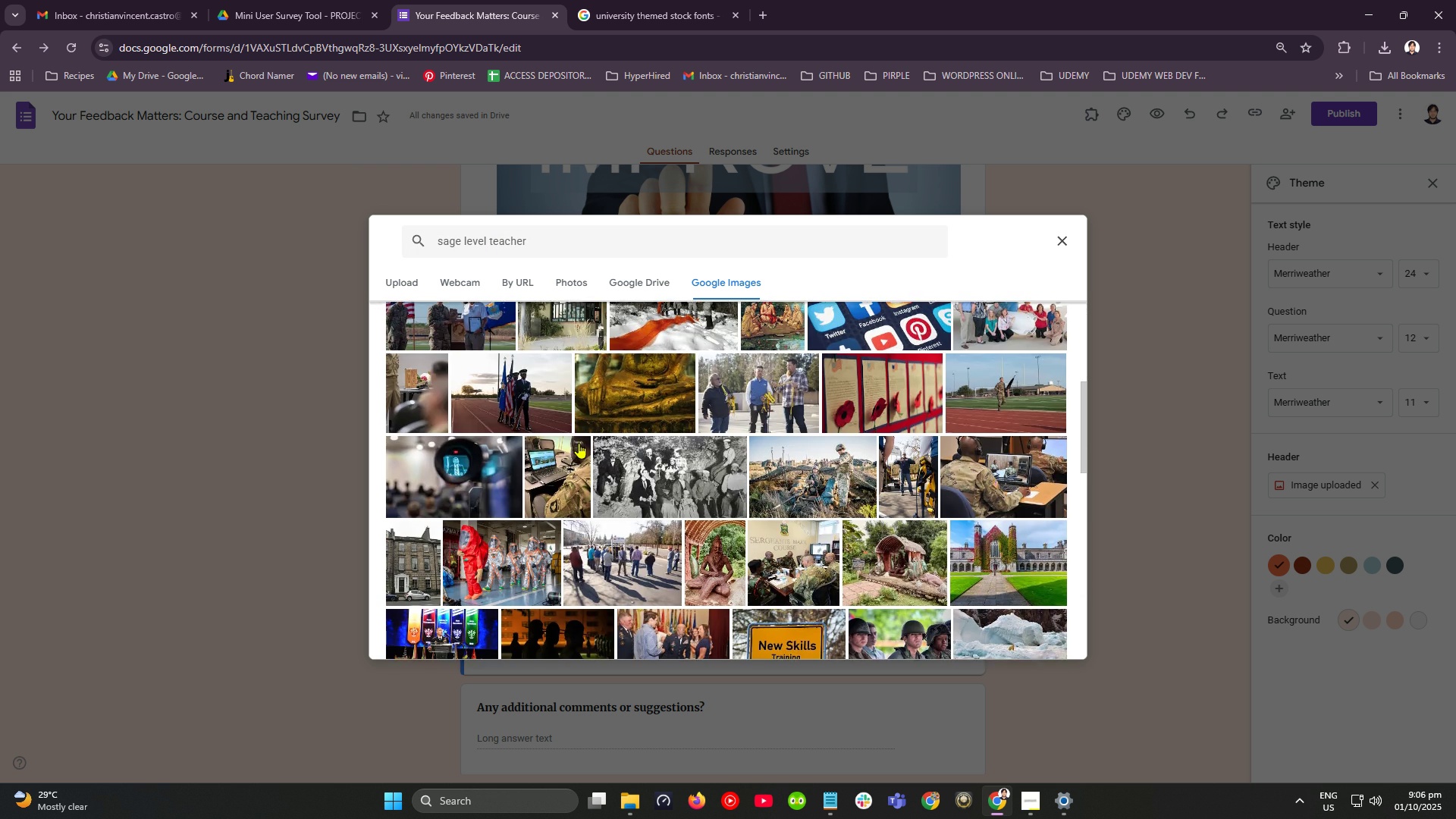 
scroll: coordinate [579, 443], scroll_direction: up, amount: 5.0
 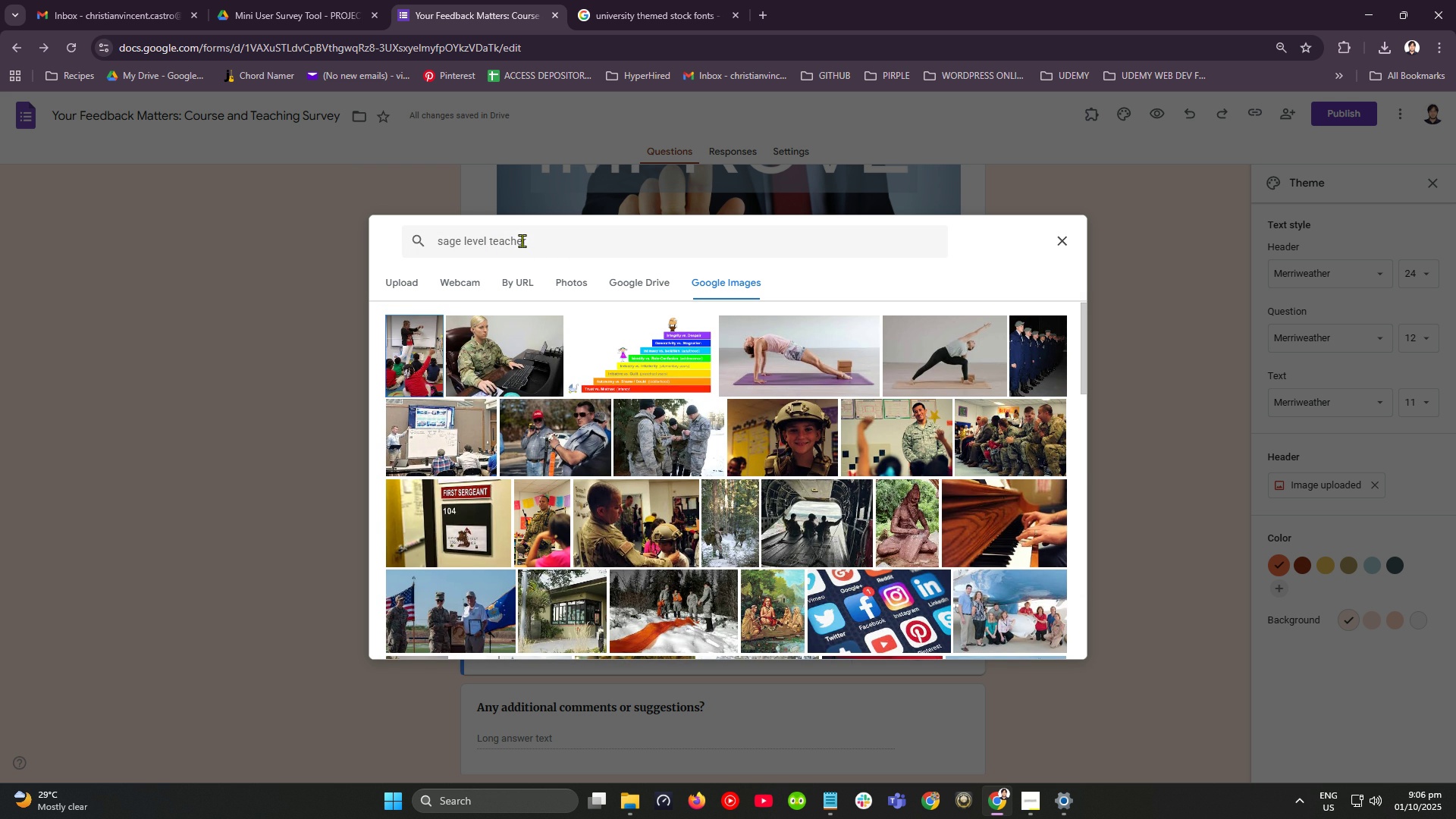 
double_click([522, 240])
 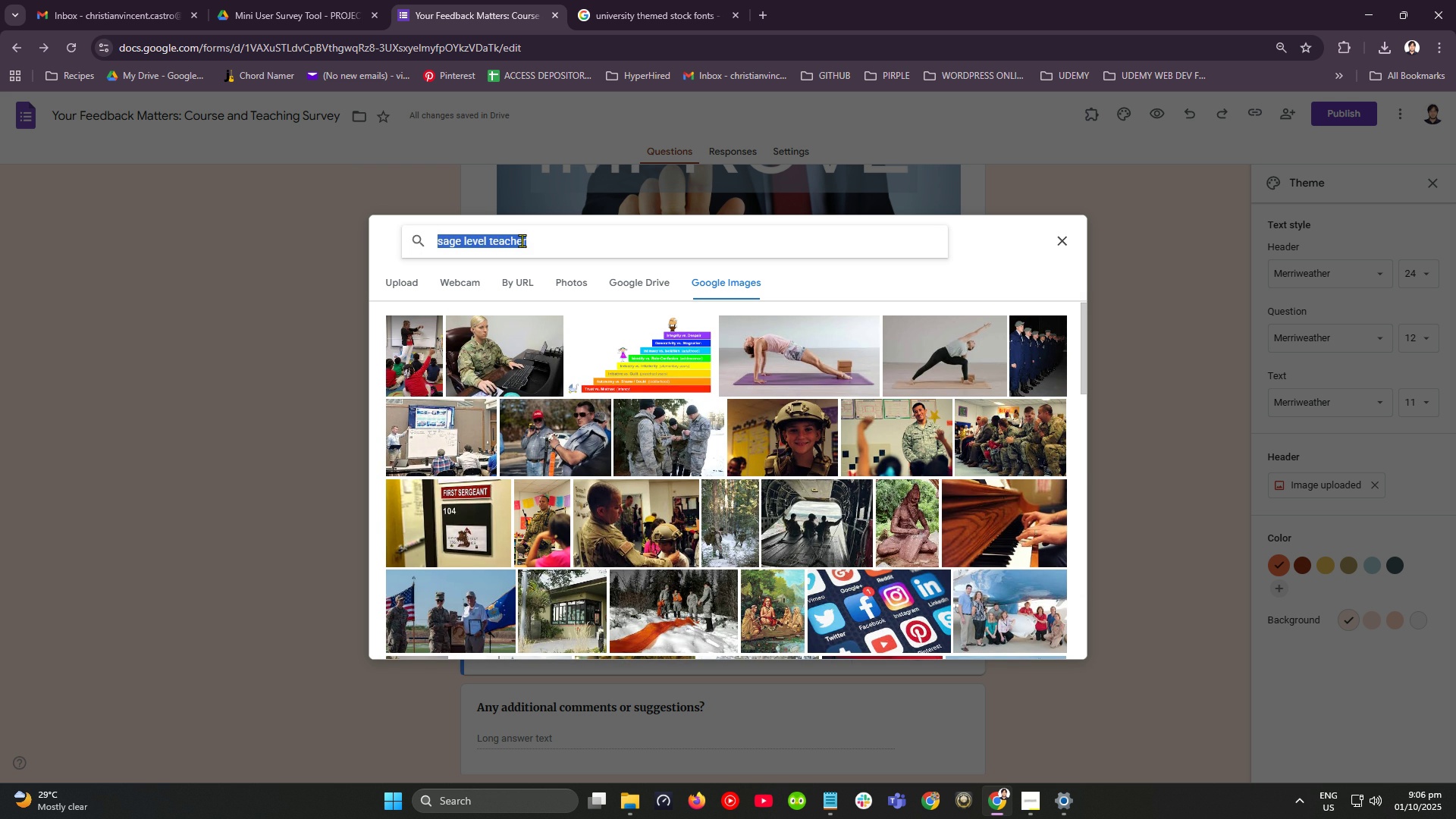 
triple_click([522, 240])
 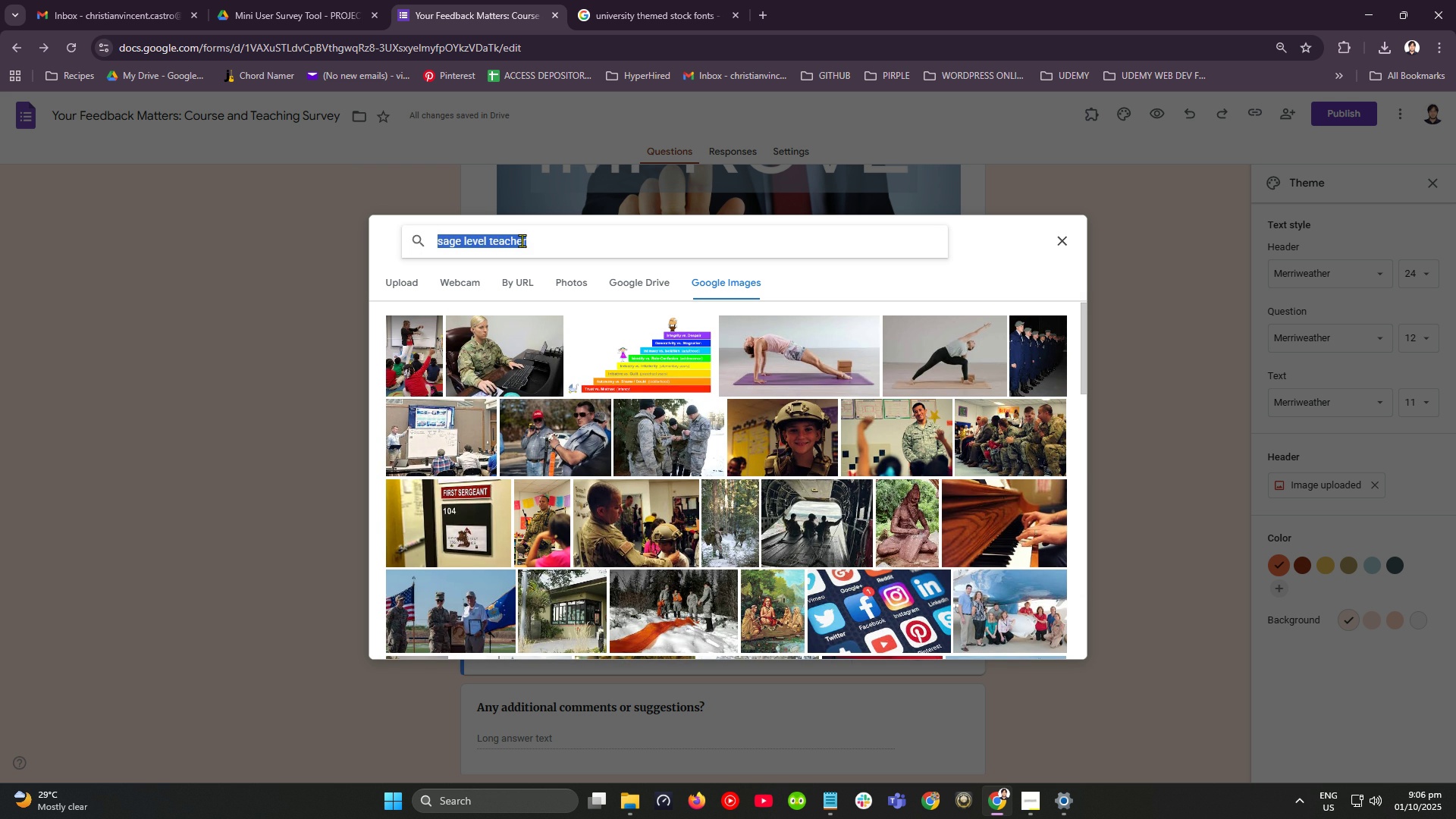 
triple_click([522, 240])
 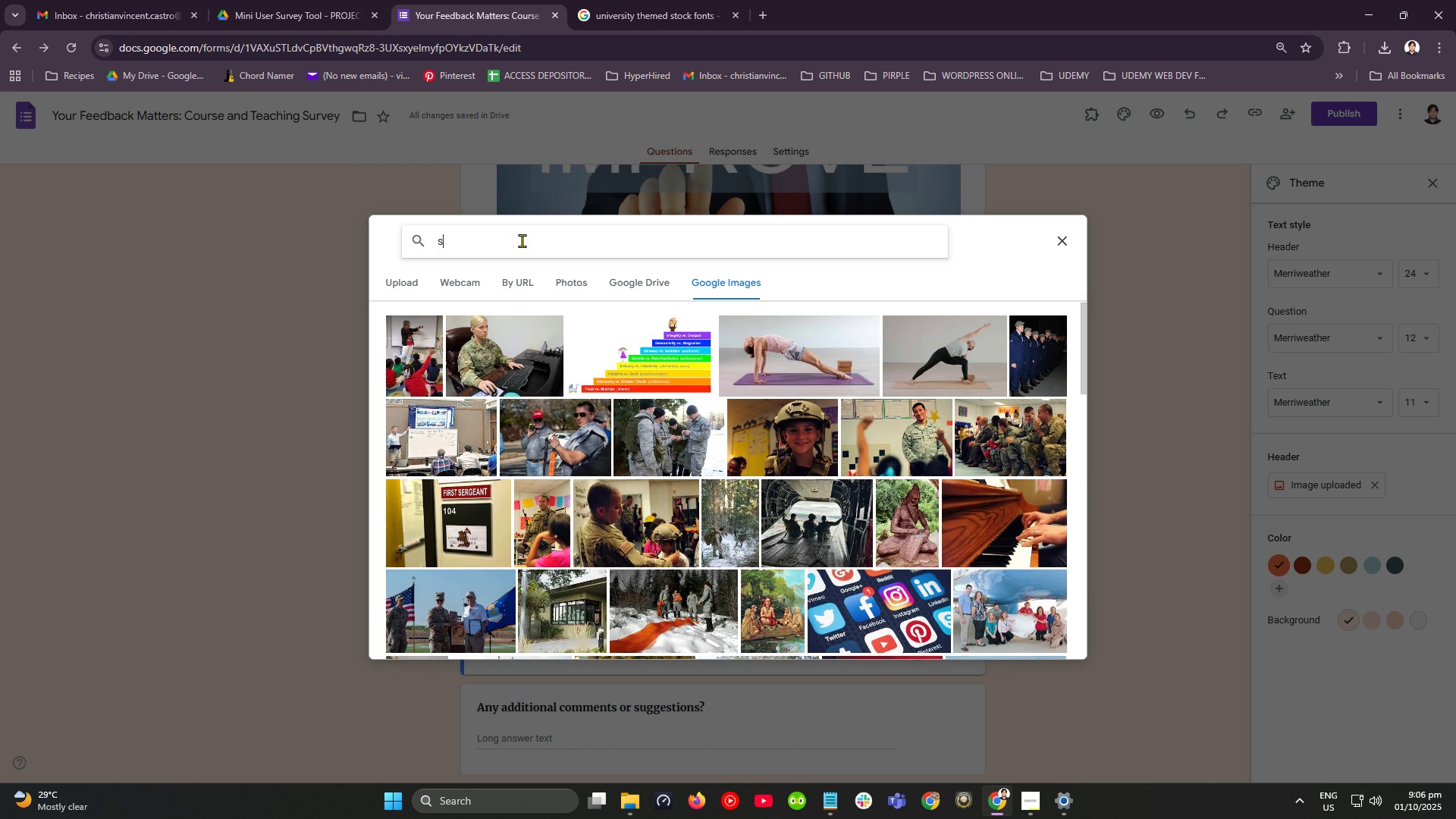 
type(super teacher)
 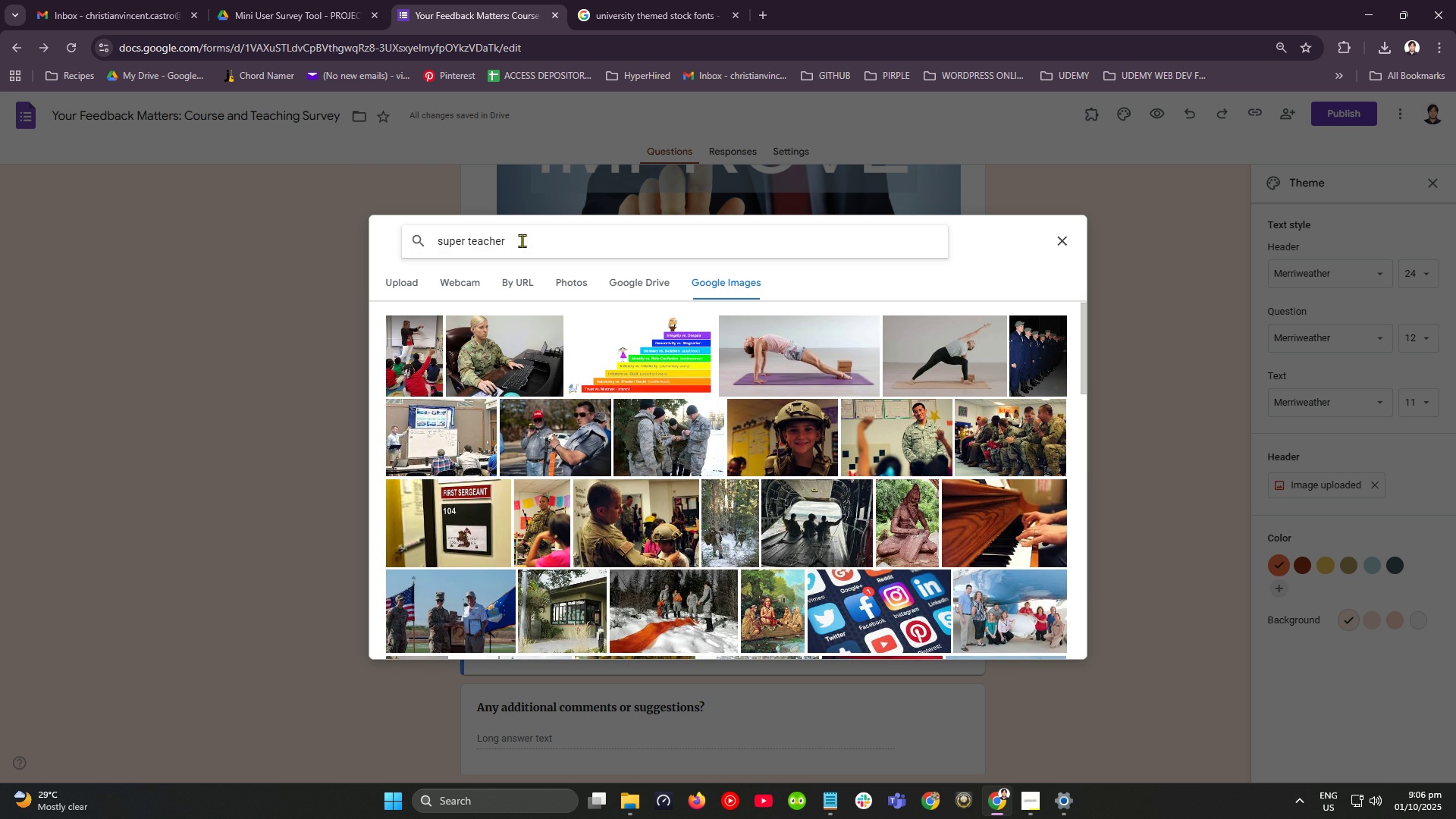 
key(Enter)
 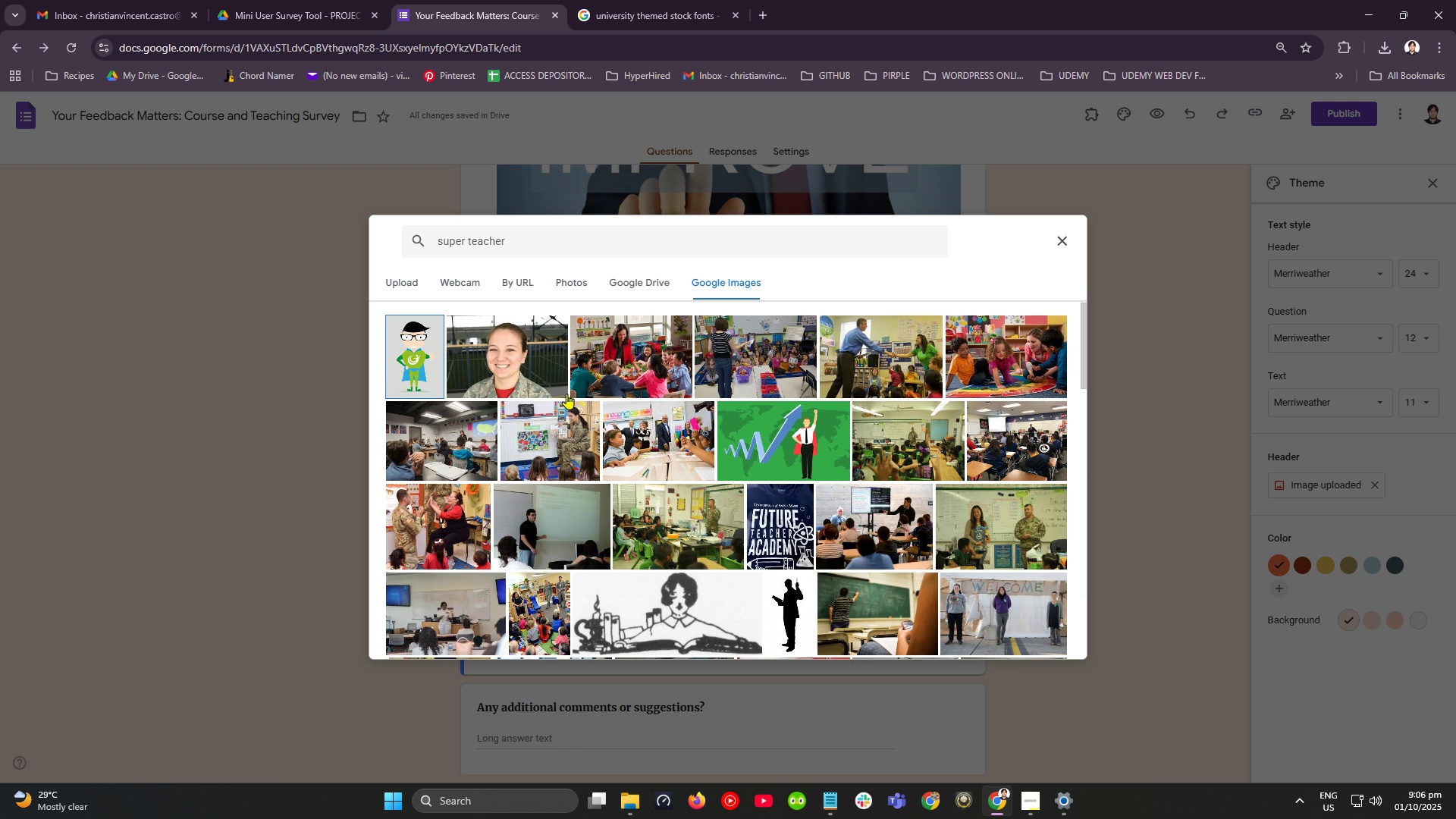 
wait(7.07)
 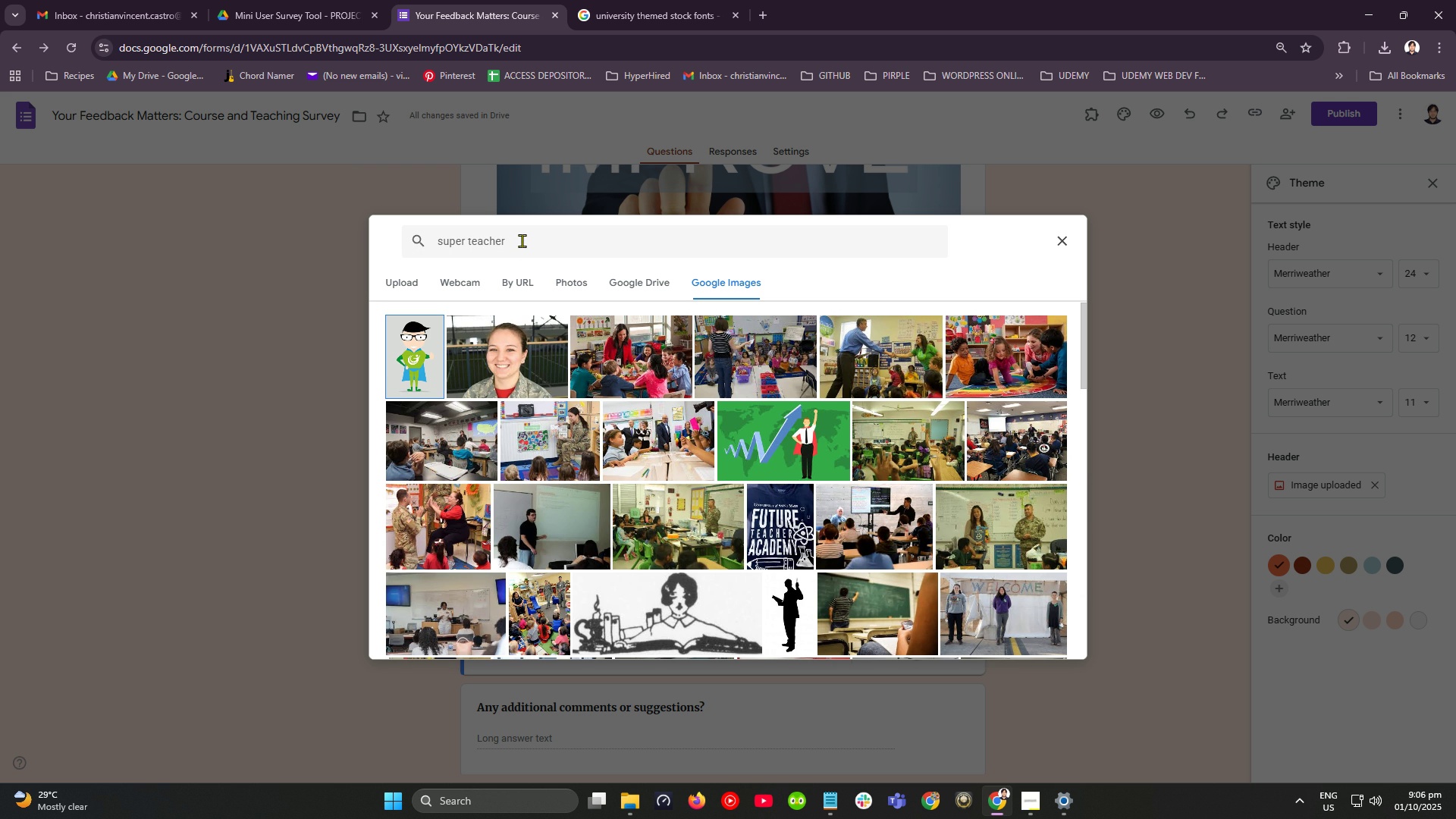 
scroll: coordinate [654, 425], scroll_direction: down, amount: 16.0
 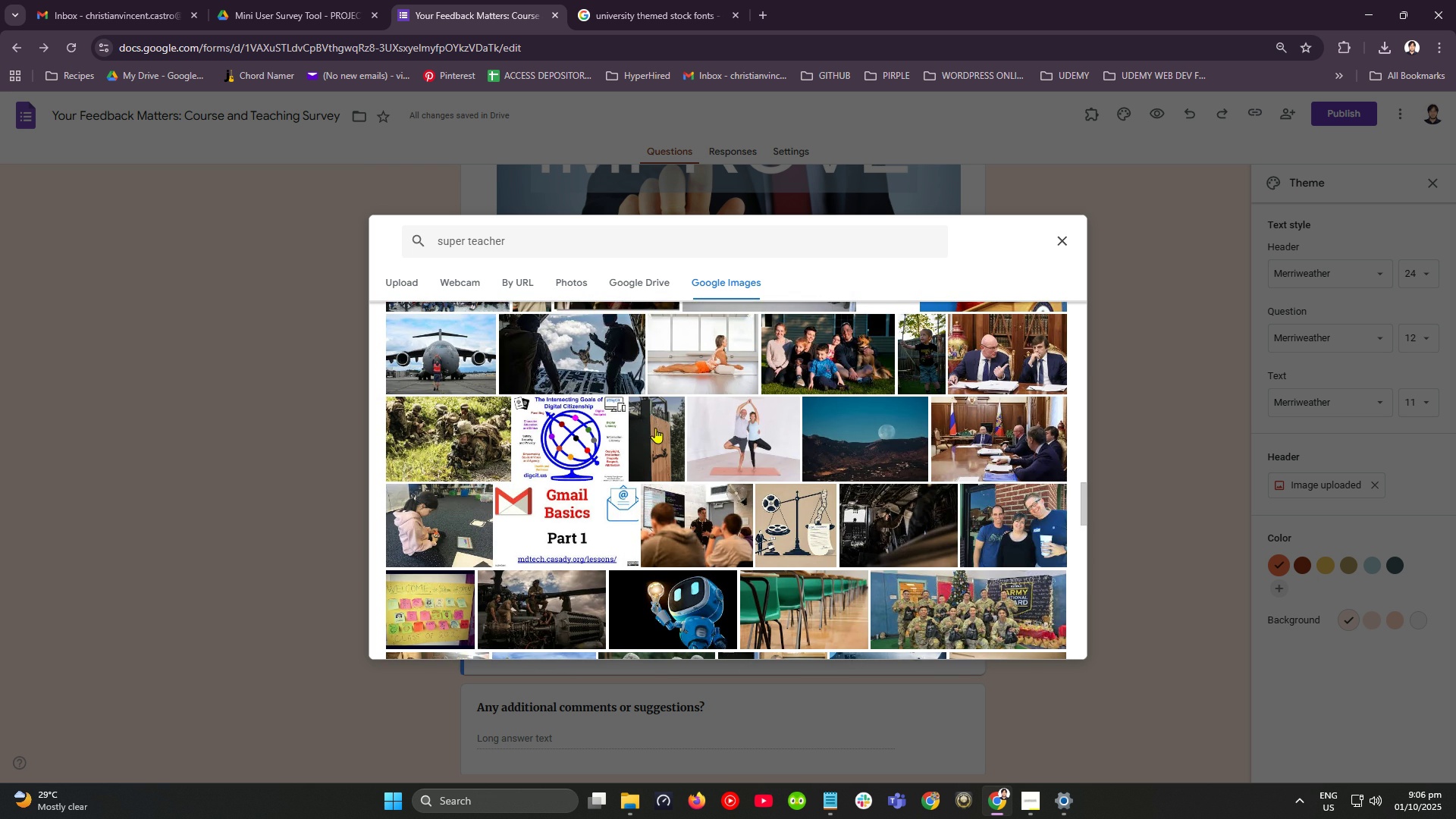 
scroll: coordinate [735, 546], scroll_direction: down, amount: 13.0
 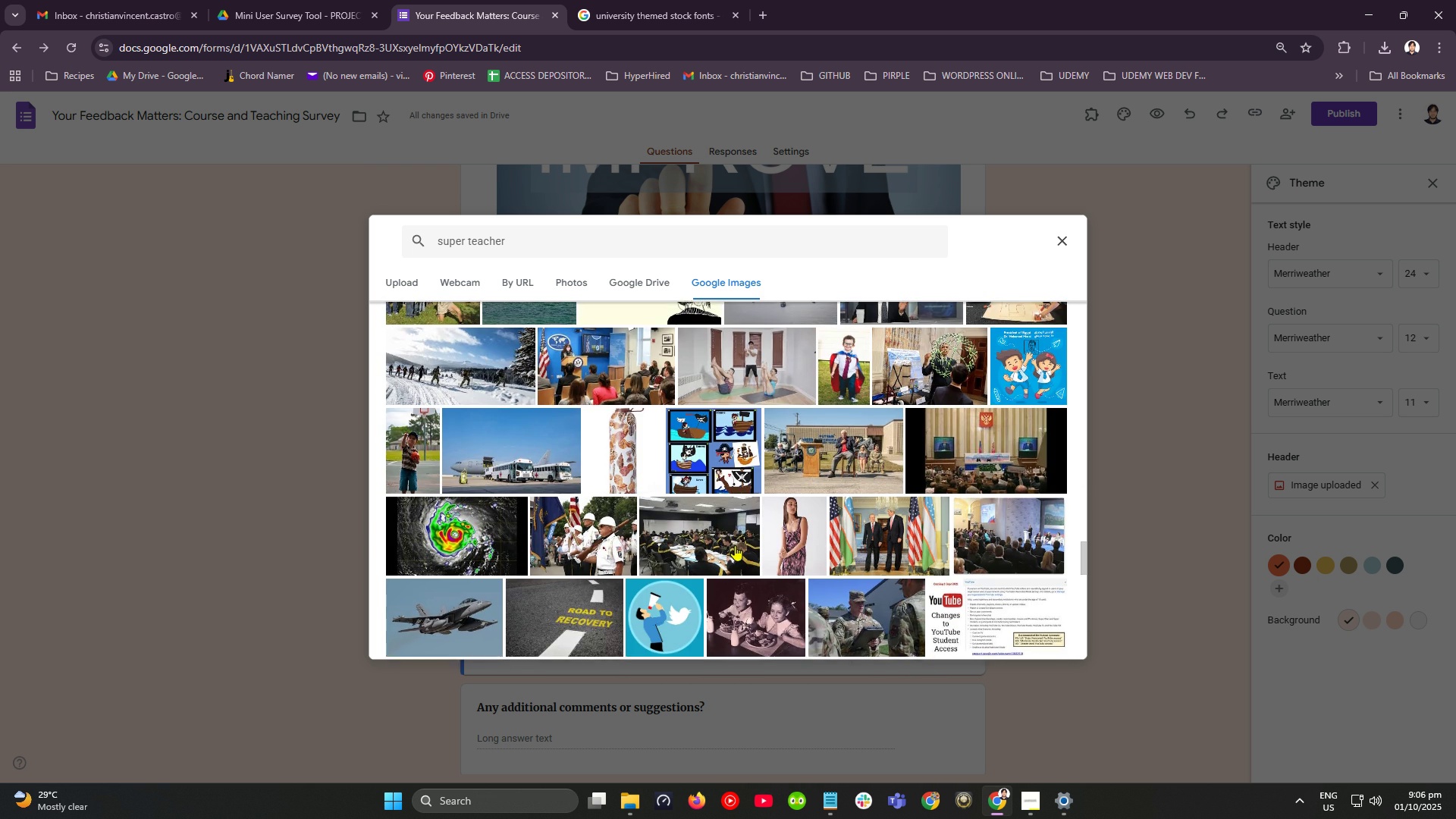 
scroll: coordinate [735, 545], scroll_direction: down, amount: 8.0
 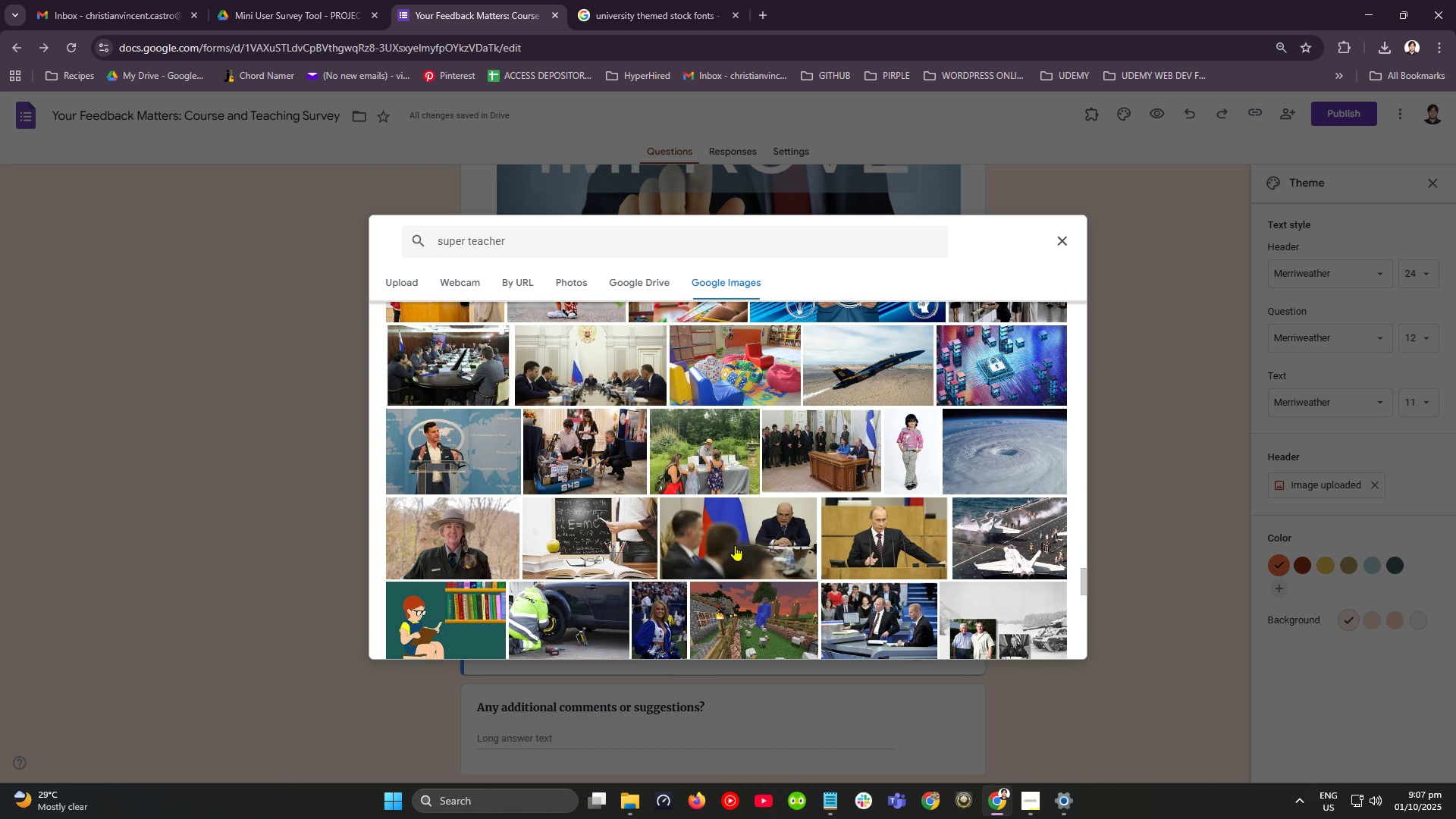 
wait(5.94)
 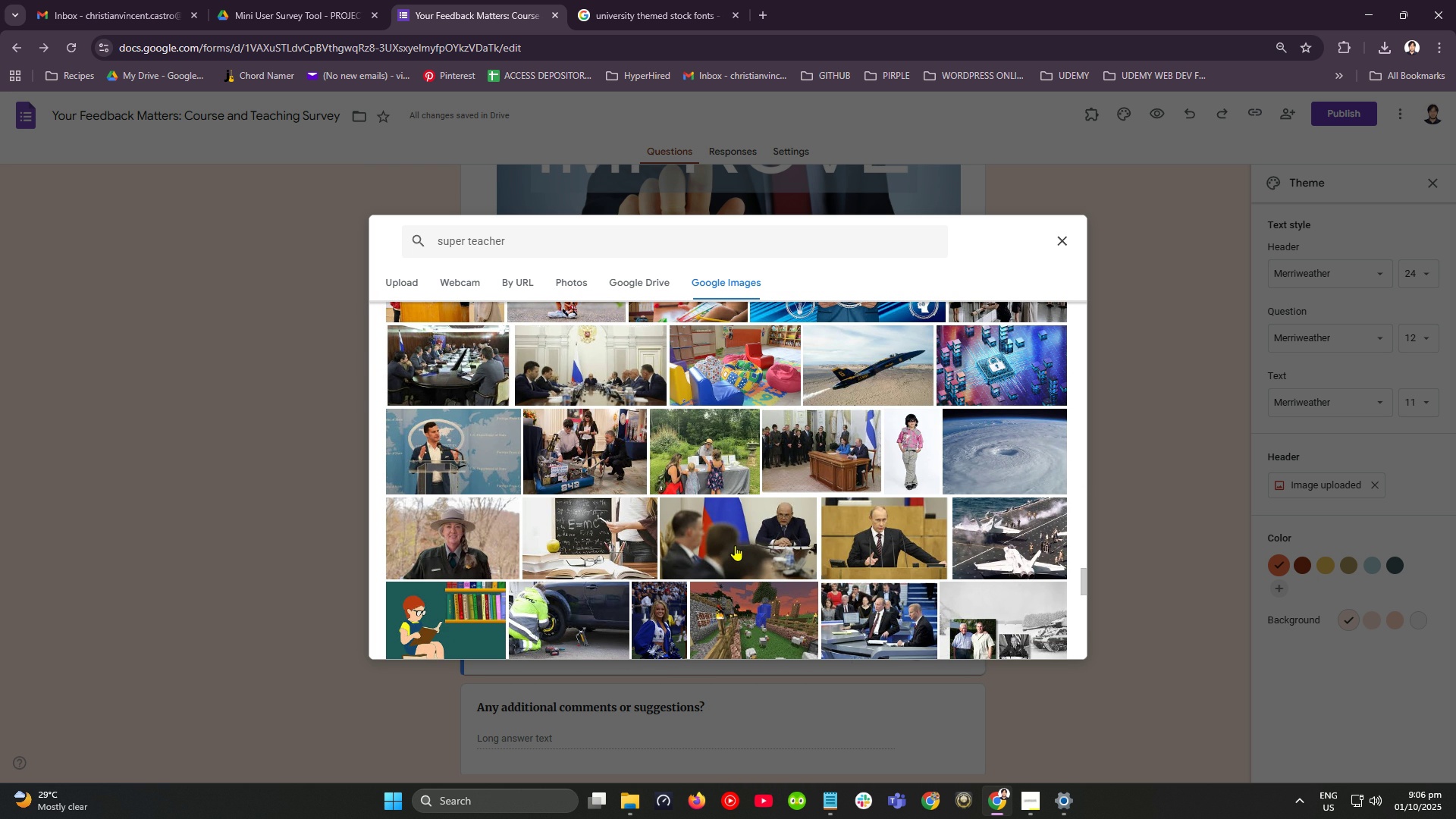 
scroll: coordinate [748, 532], scroll_direction: down, amount: 9.0
 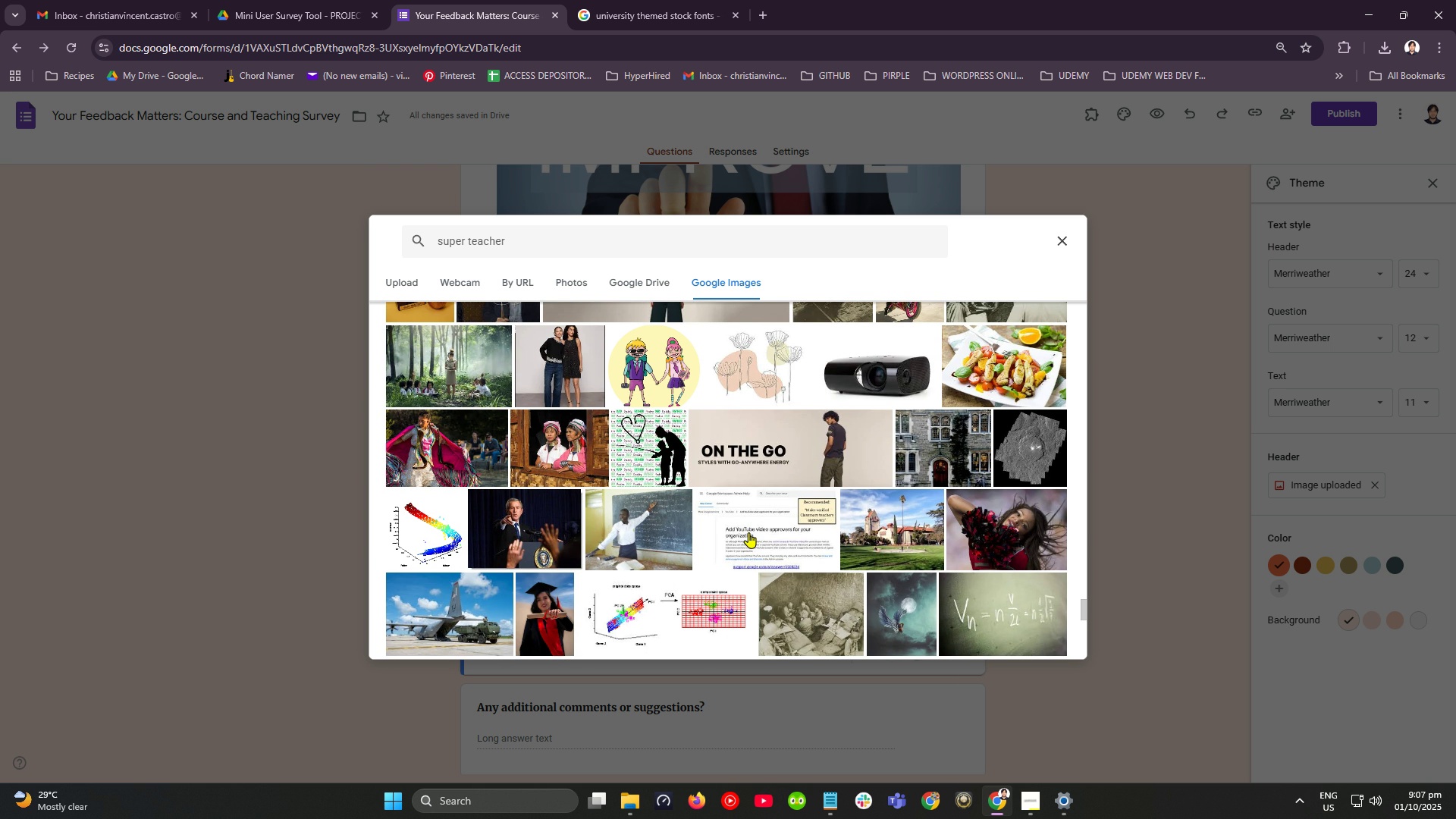 
wait(9.65)
 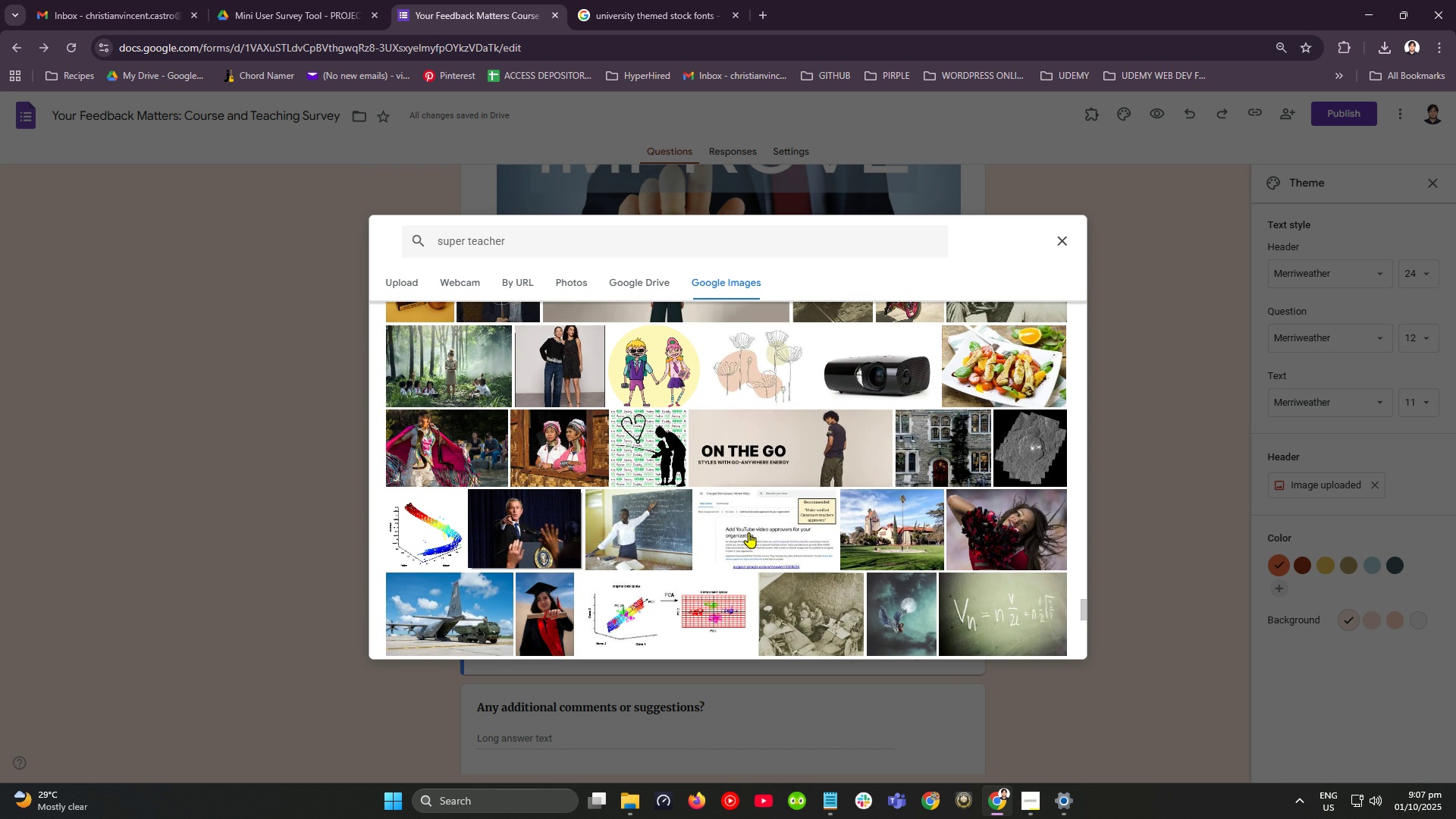 
scroll: coordinate [609, 447], scroll_direction: down, amount: 4.0
 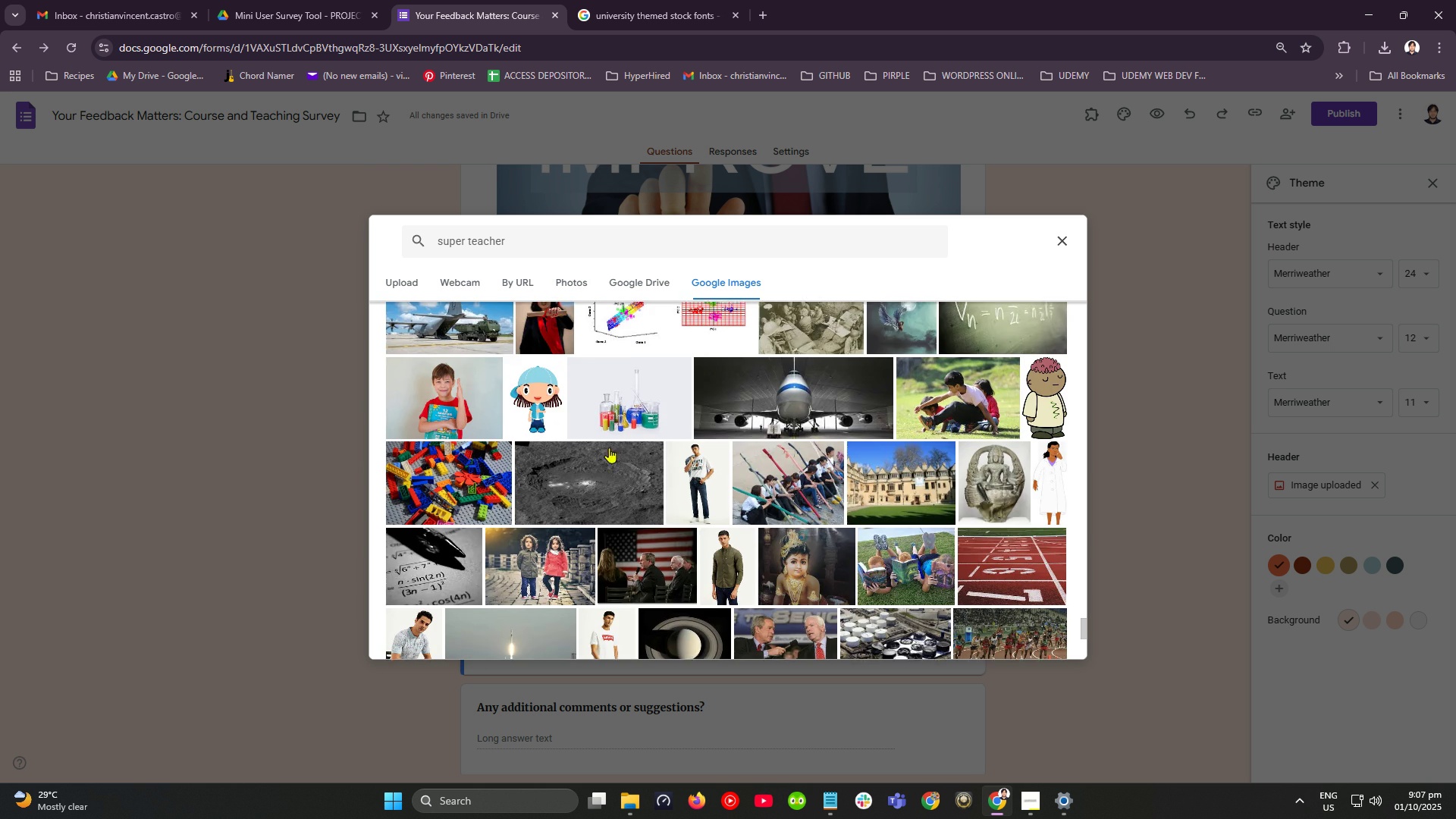 
scroll: coordinate [585, 432], scroll_direction: up, amount: 44.0
 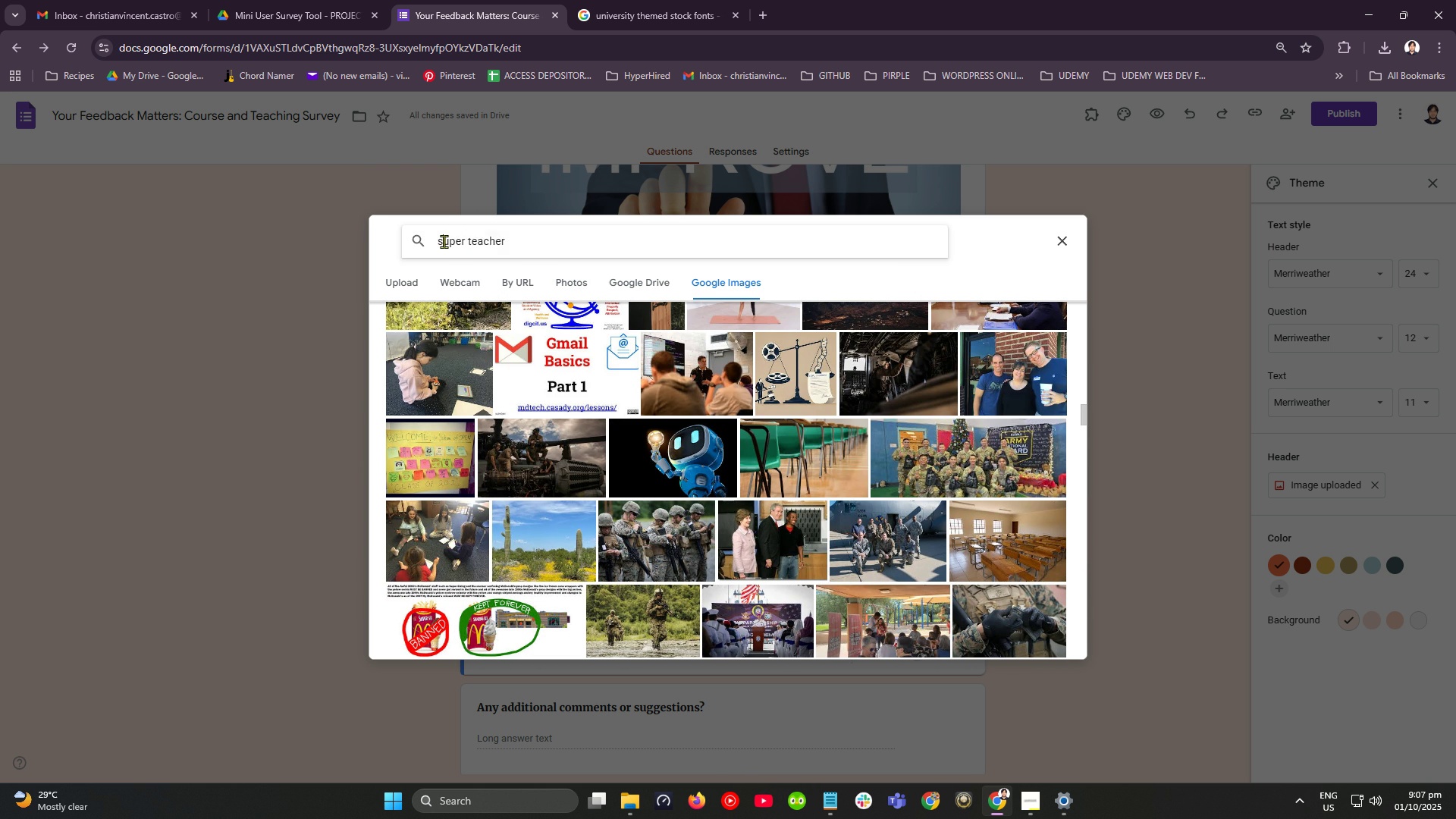 
double_click([444, 241])
 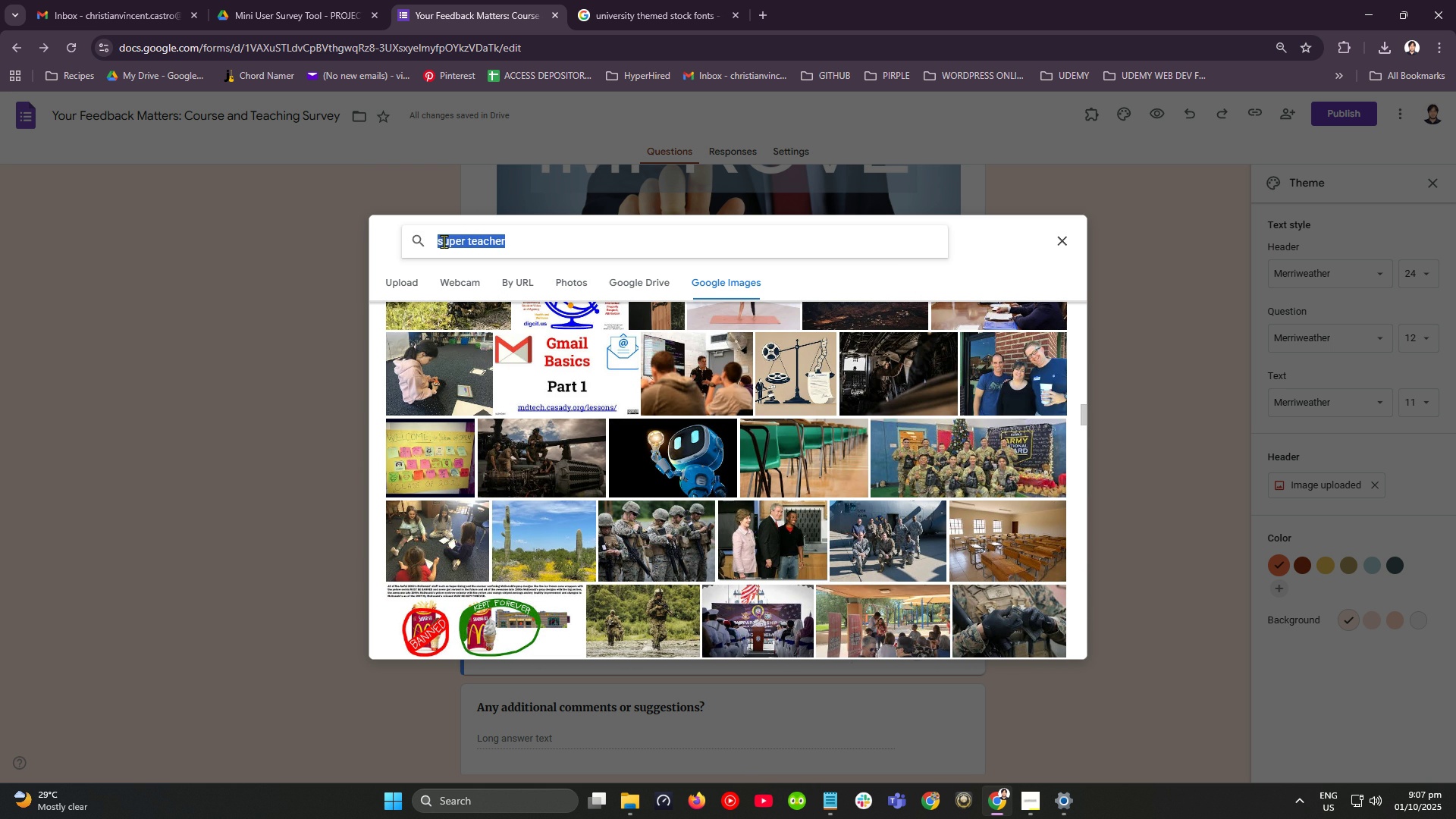 
triple_click([444, 241])
 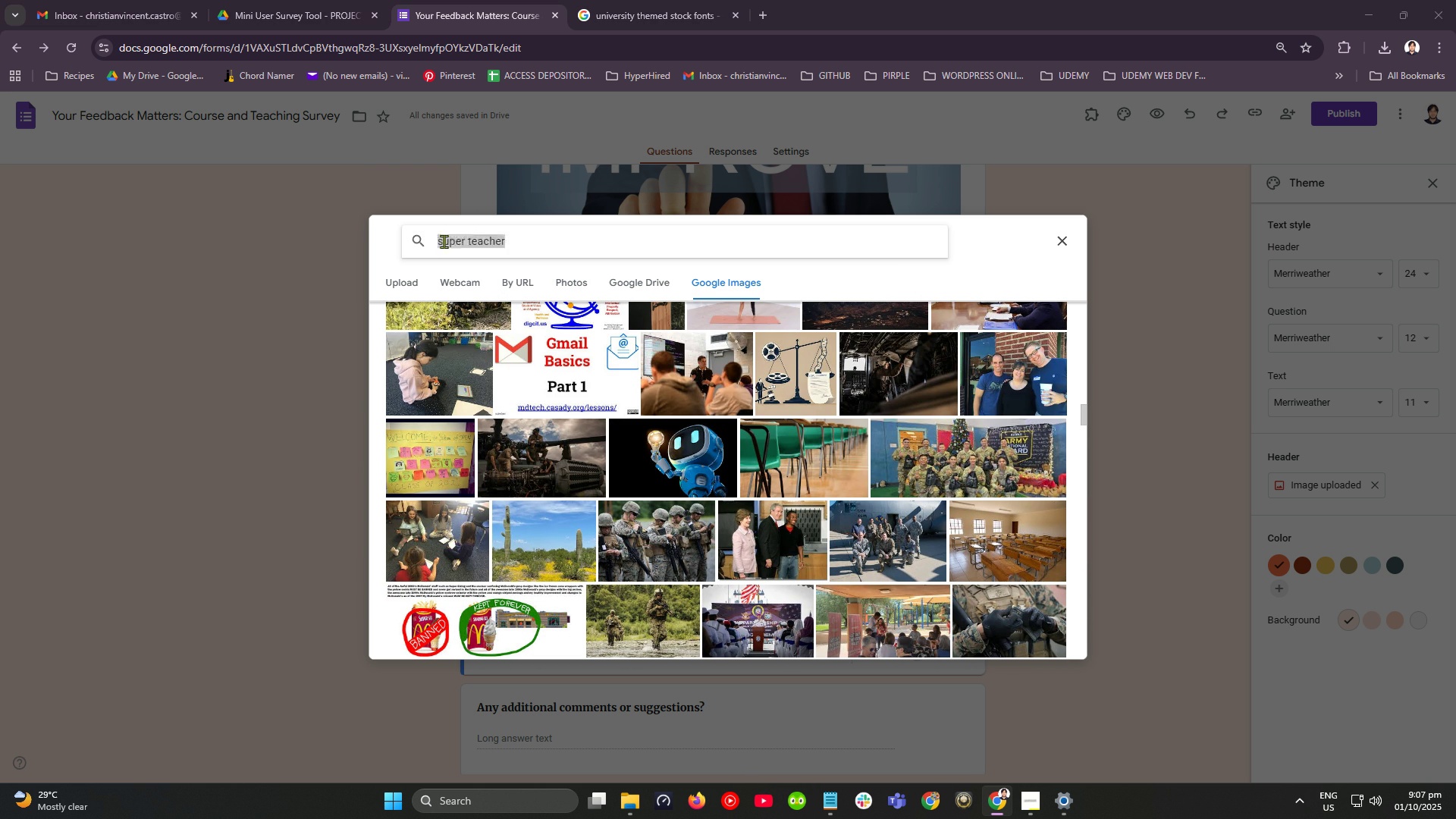 
key(Alt+AltLeft)
 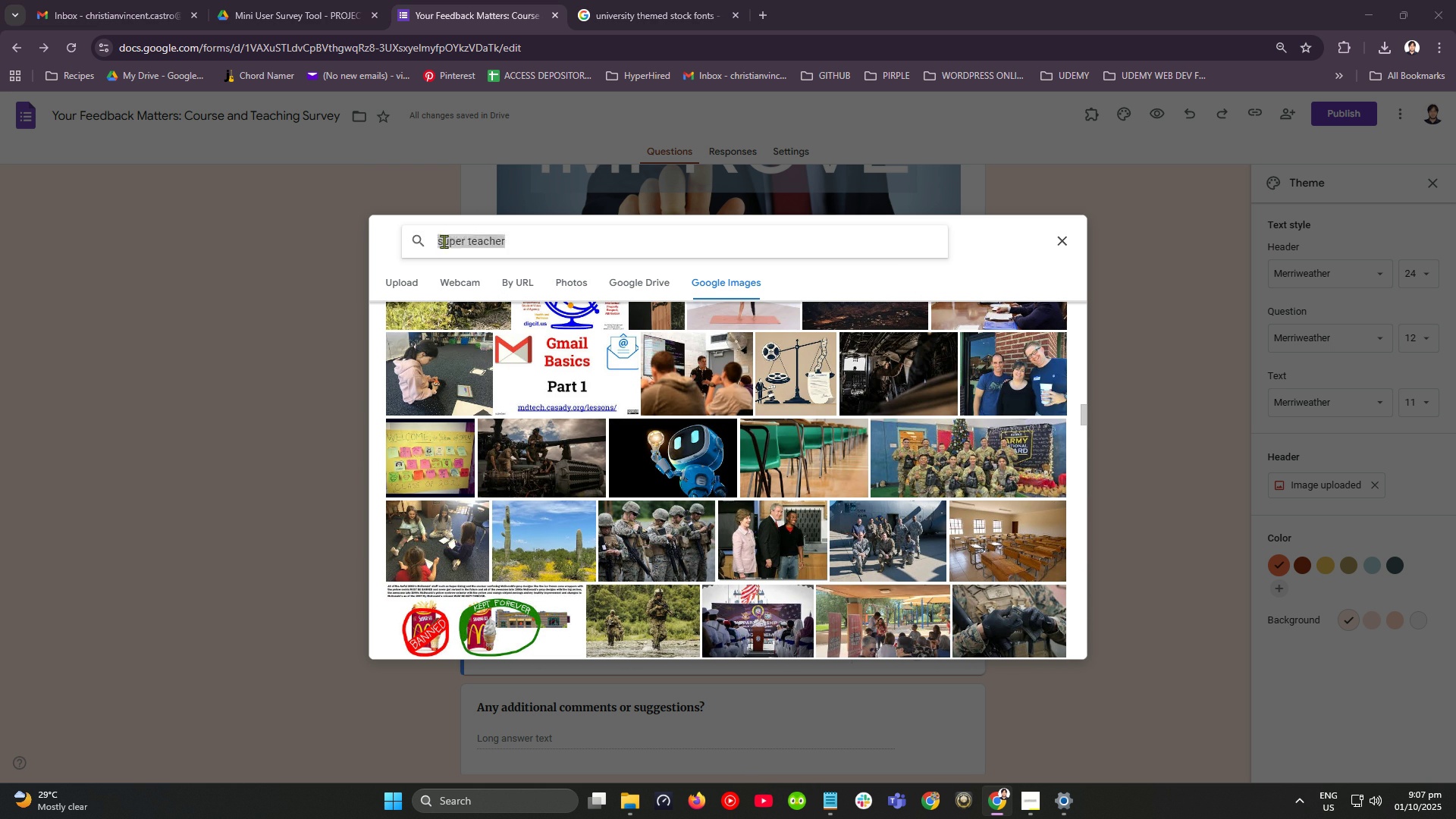 
key(Alt+Tab)
 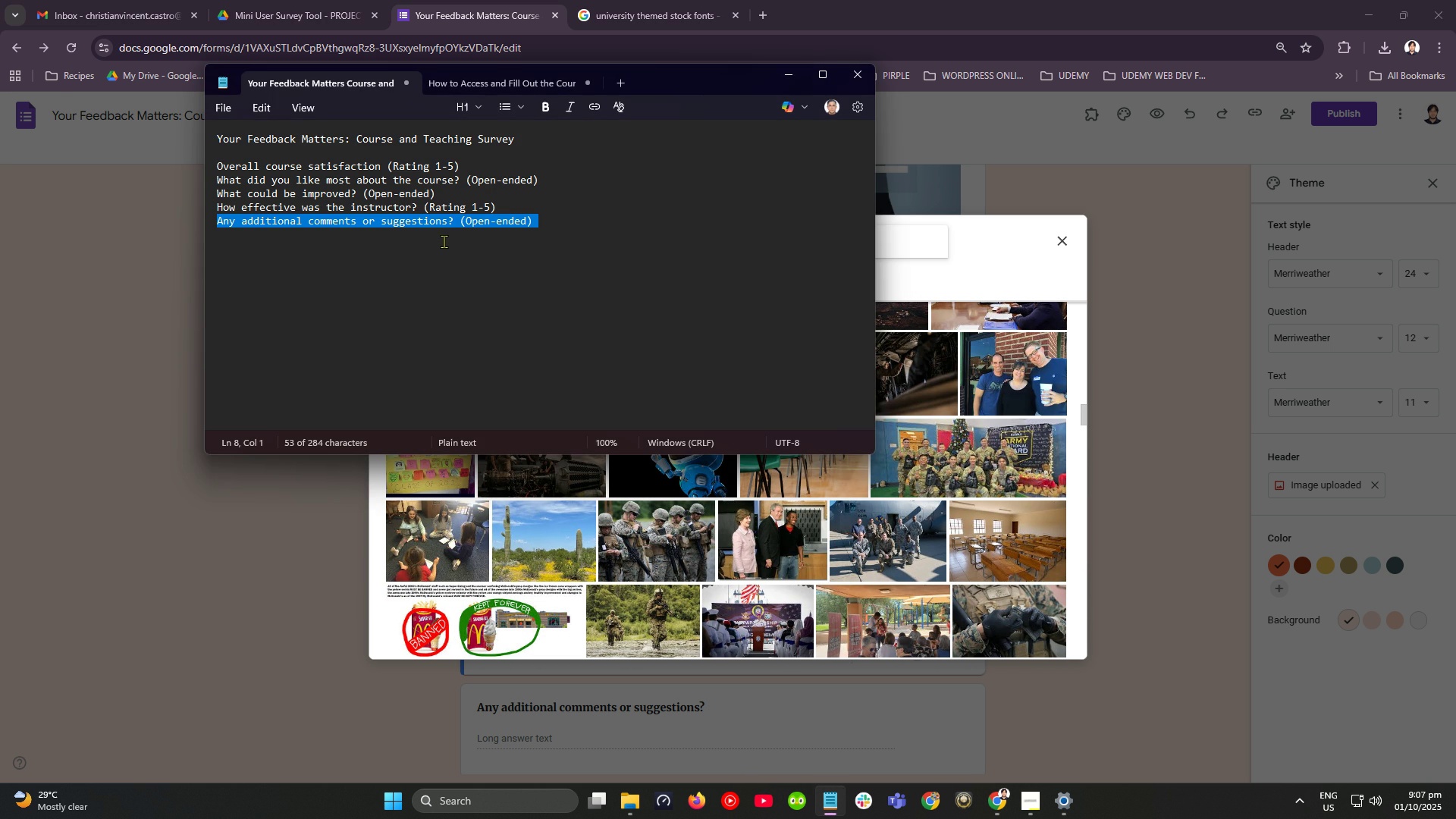 
key(Alt+AltLeft)
 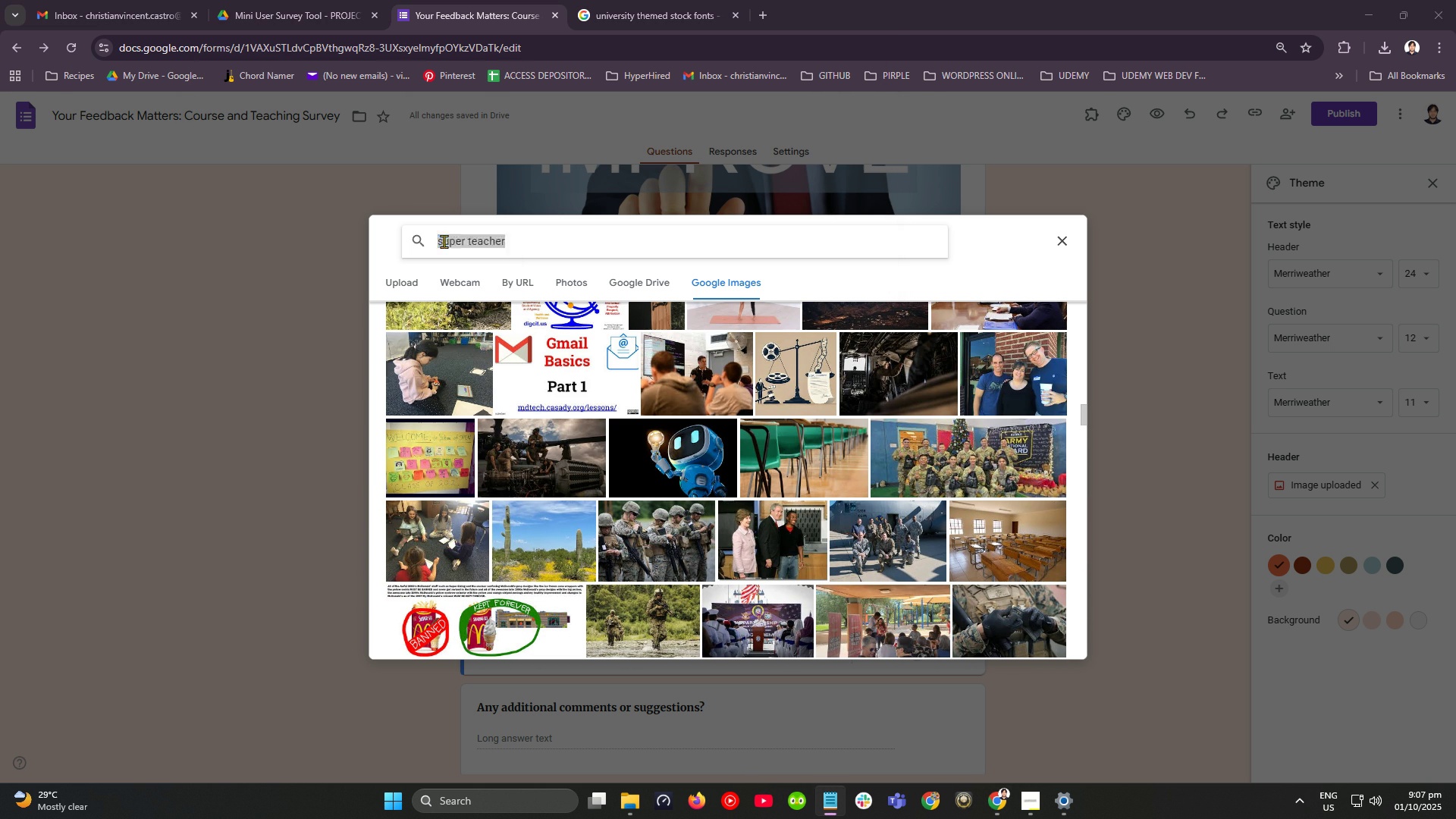 
key(Alt+Tab)
 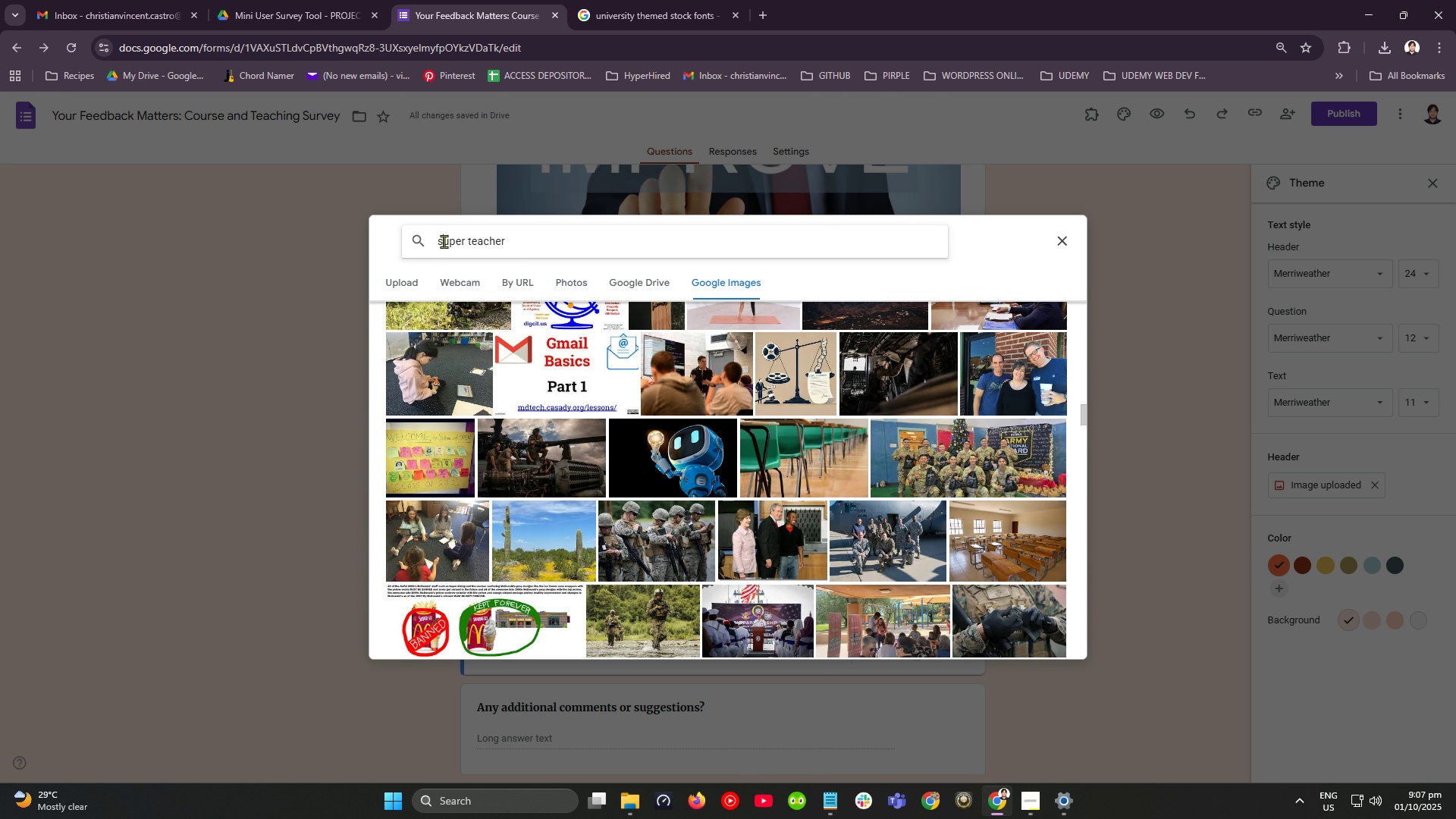 
left_click([444, 241])
 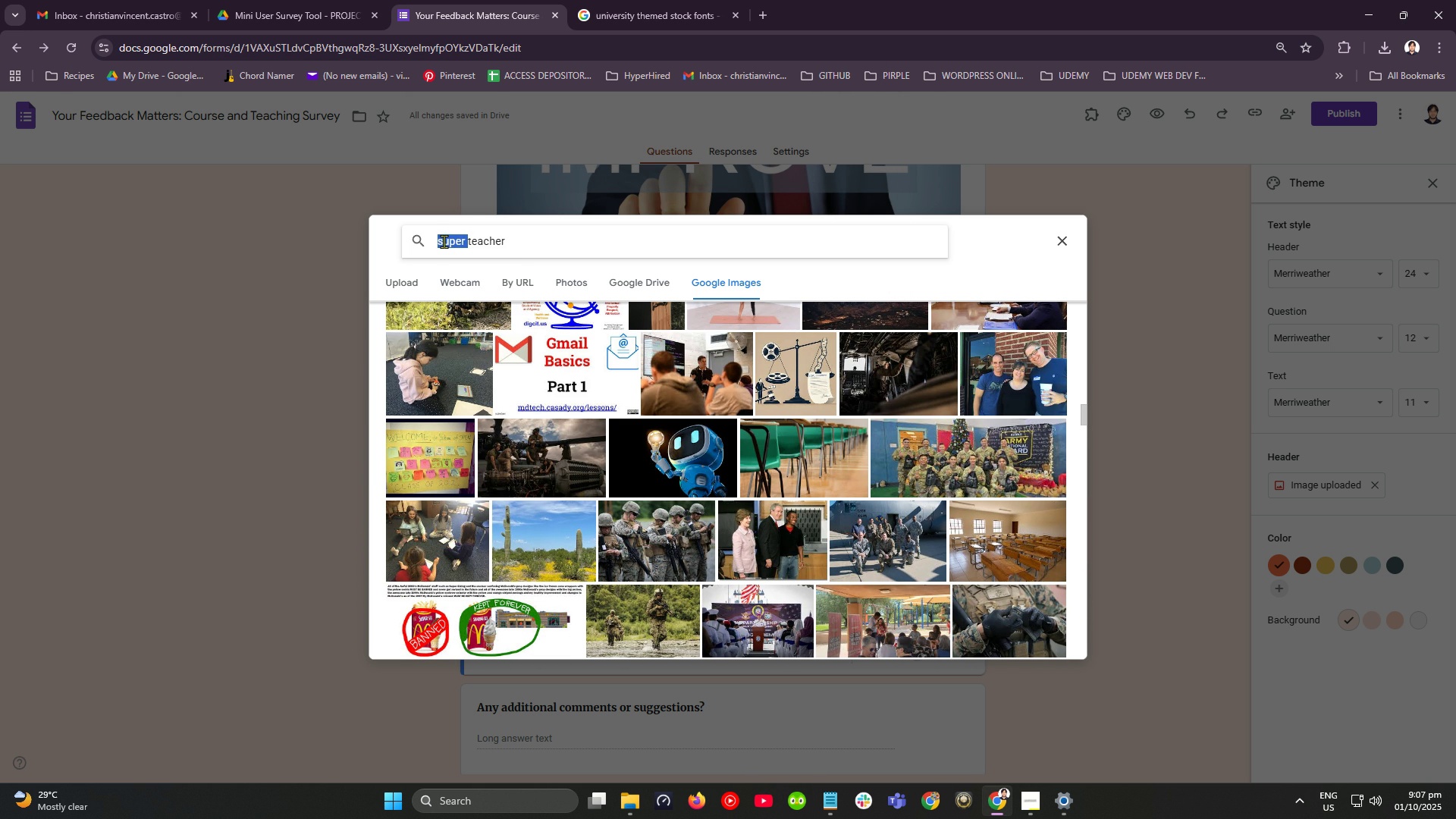 
double_click([444, 241])
 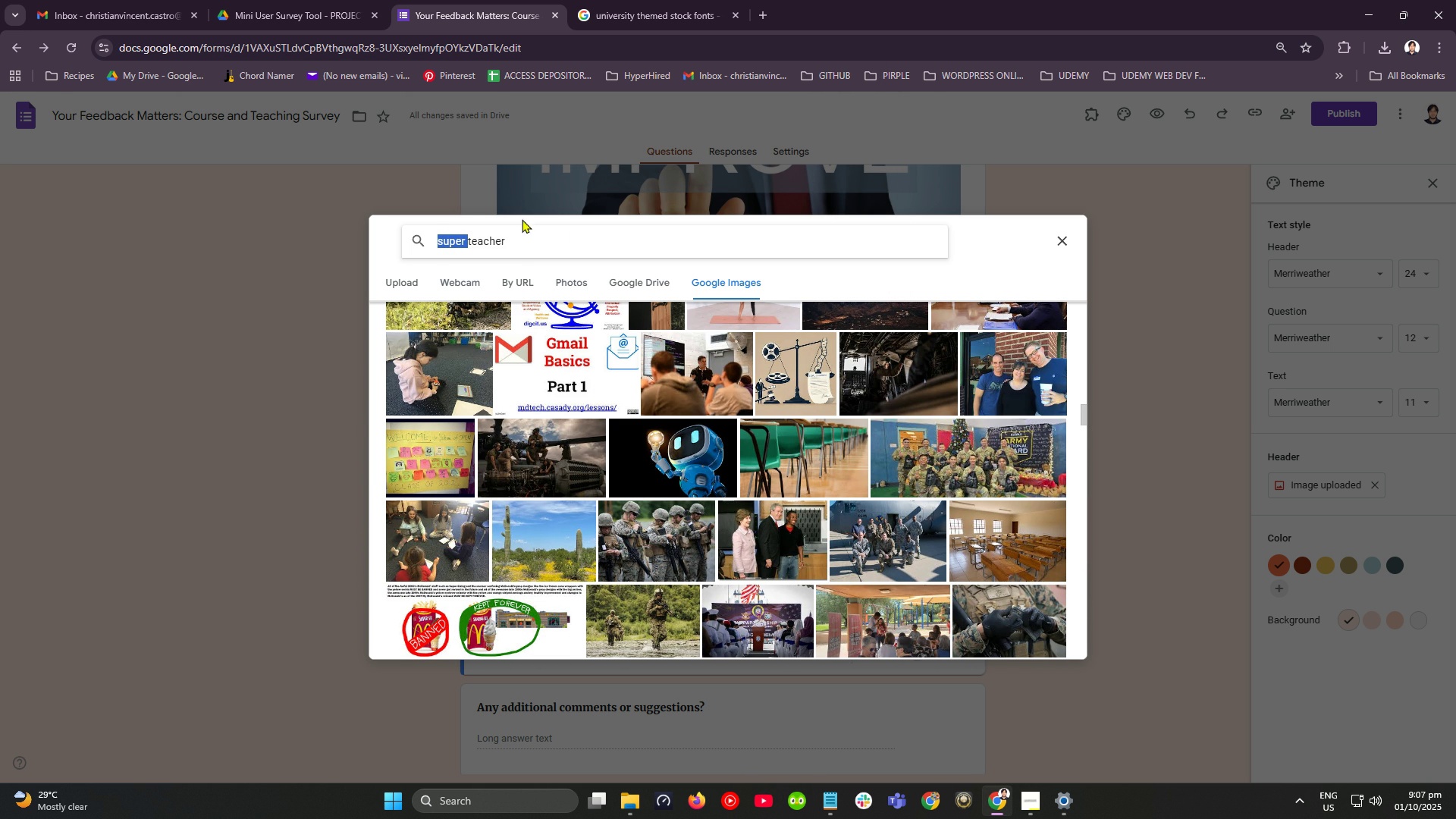 
key(Backspace)
type( with )
key(Backspace)
key(Backspace)
key(Backspace)
key(Backspace)
key(Backspace)
type(in a super hereo custome)